 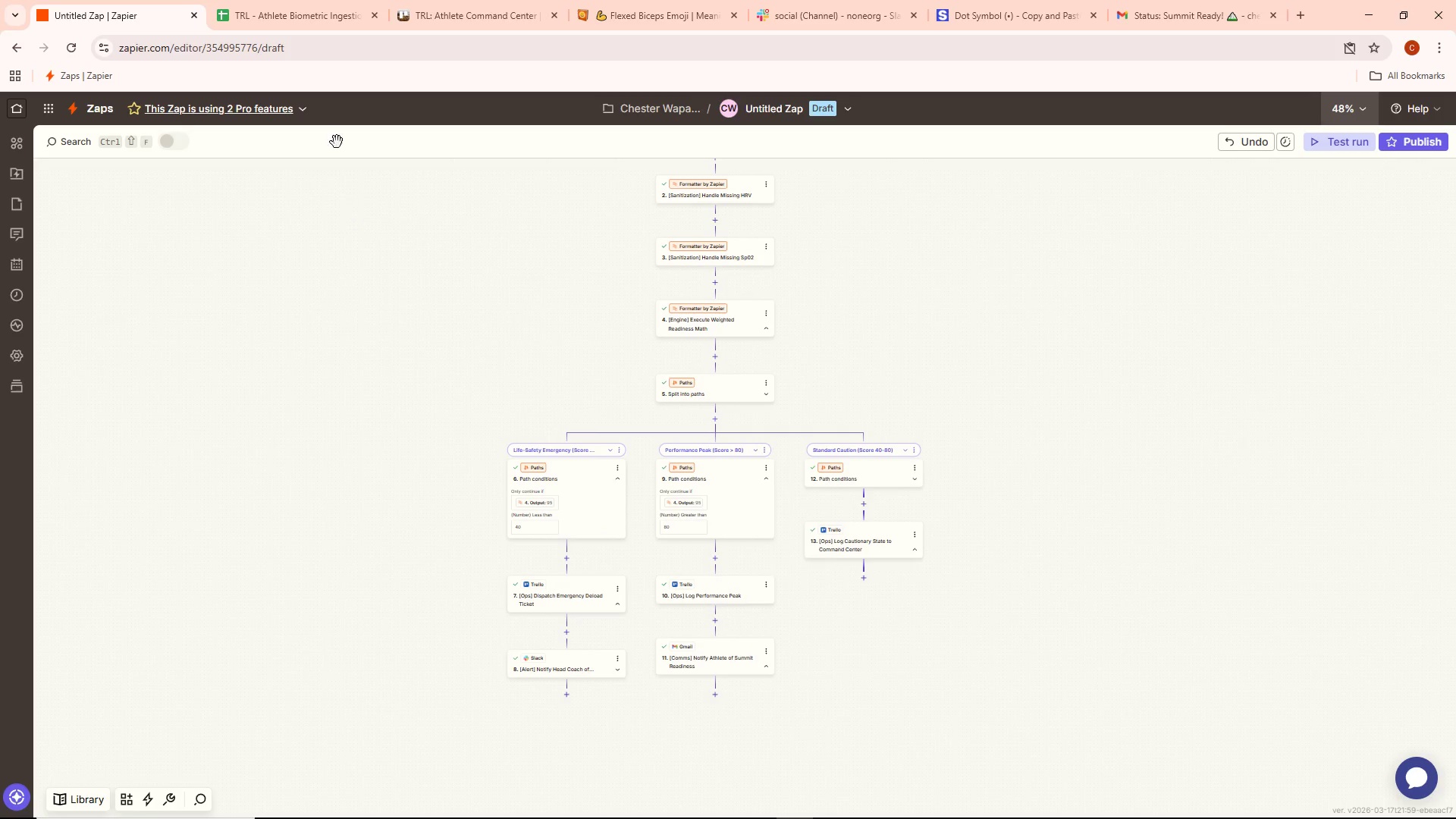 
left_click([313, 12])
 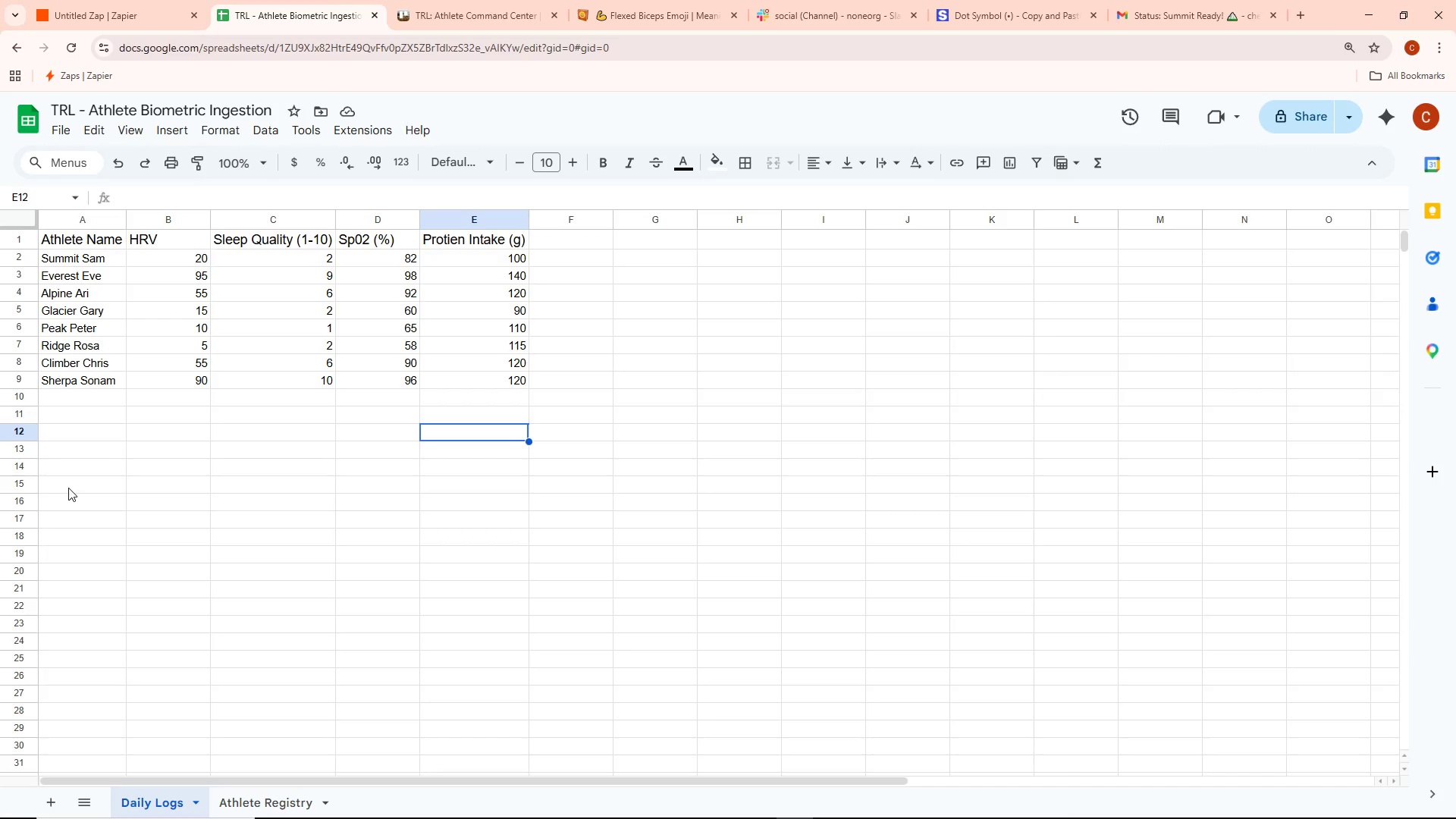 
wait(6.64)
 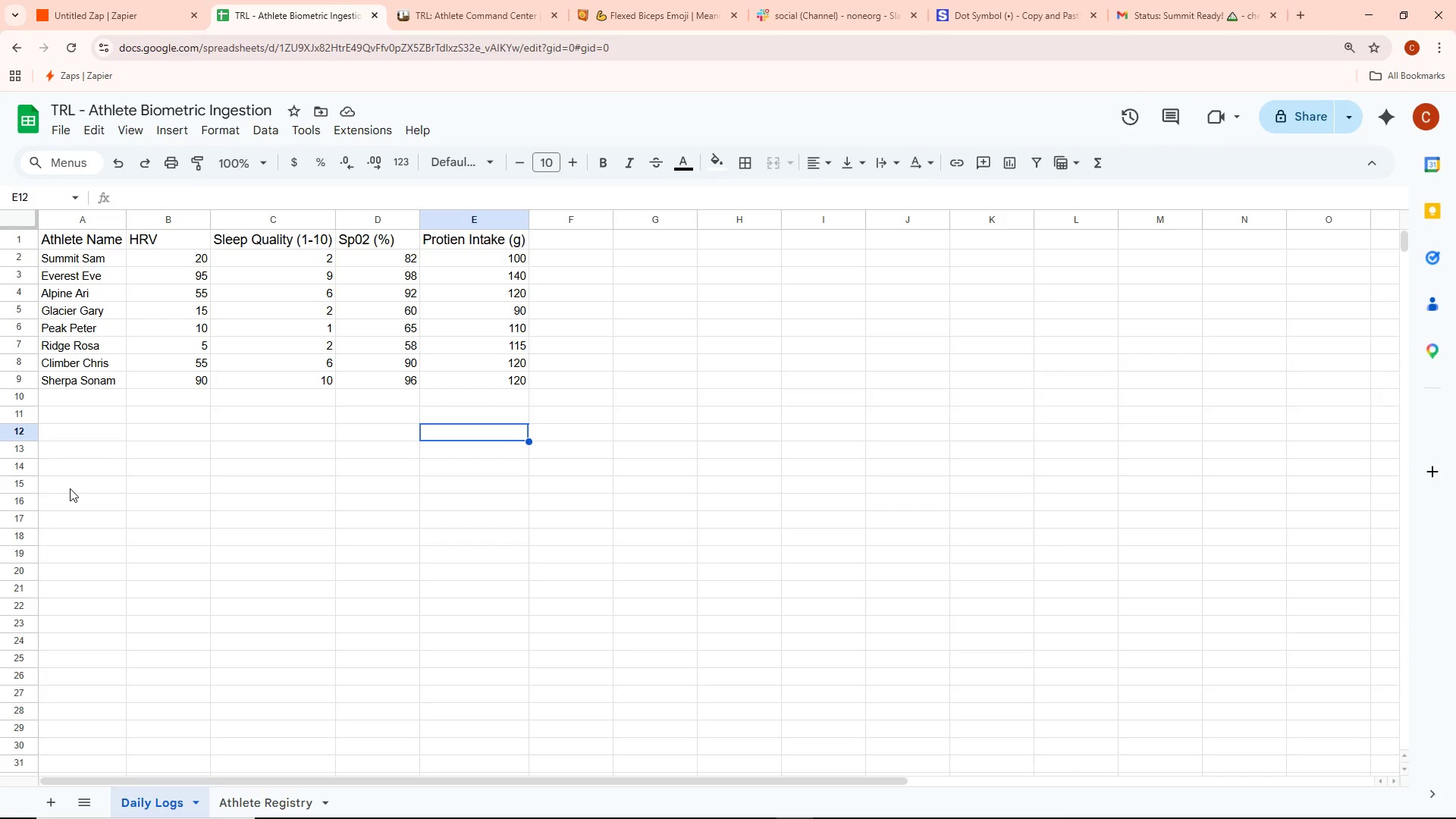 
left_click([429, 0])
 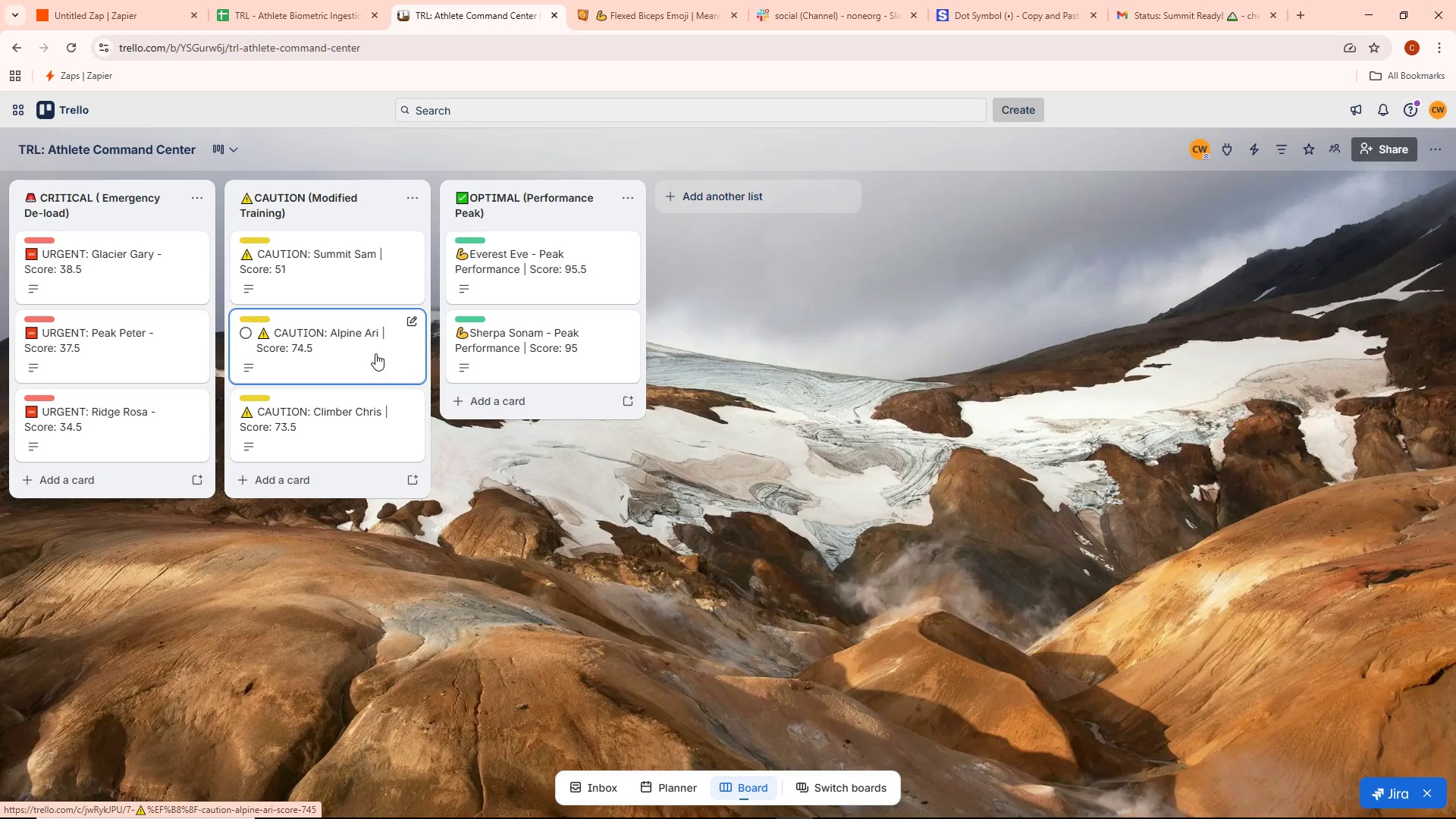 
wait(12.77)
 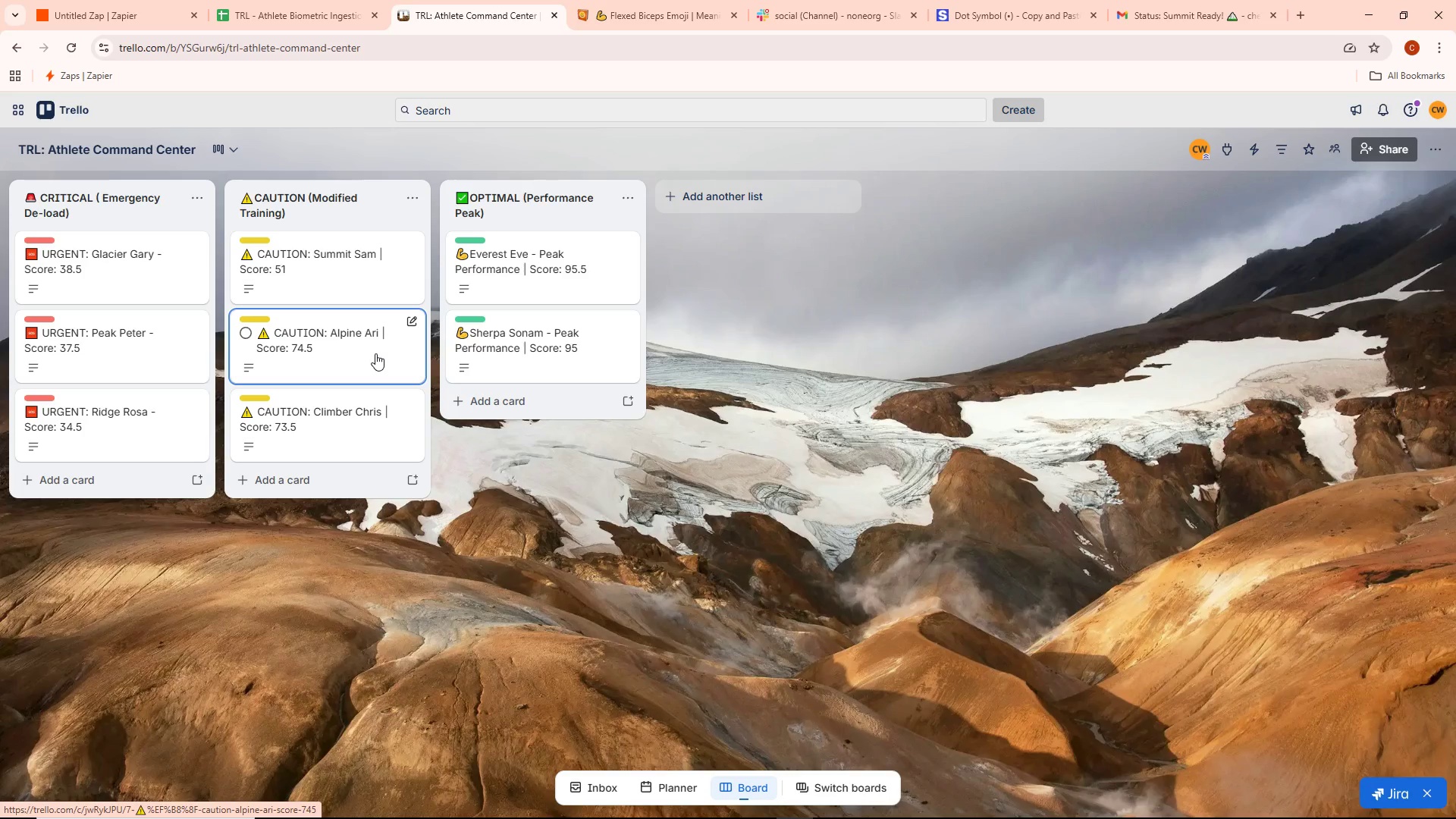 
key(Alt+AltLeft)
 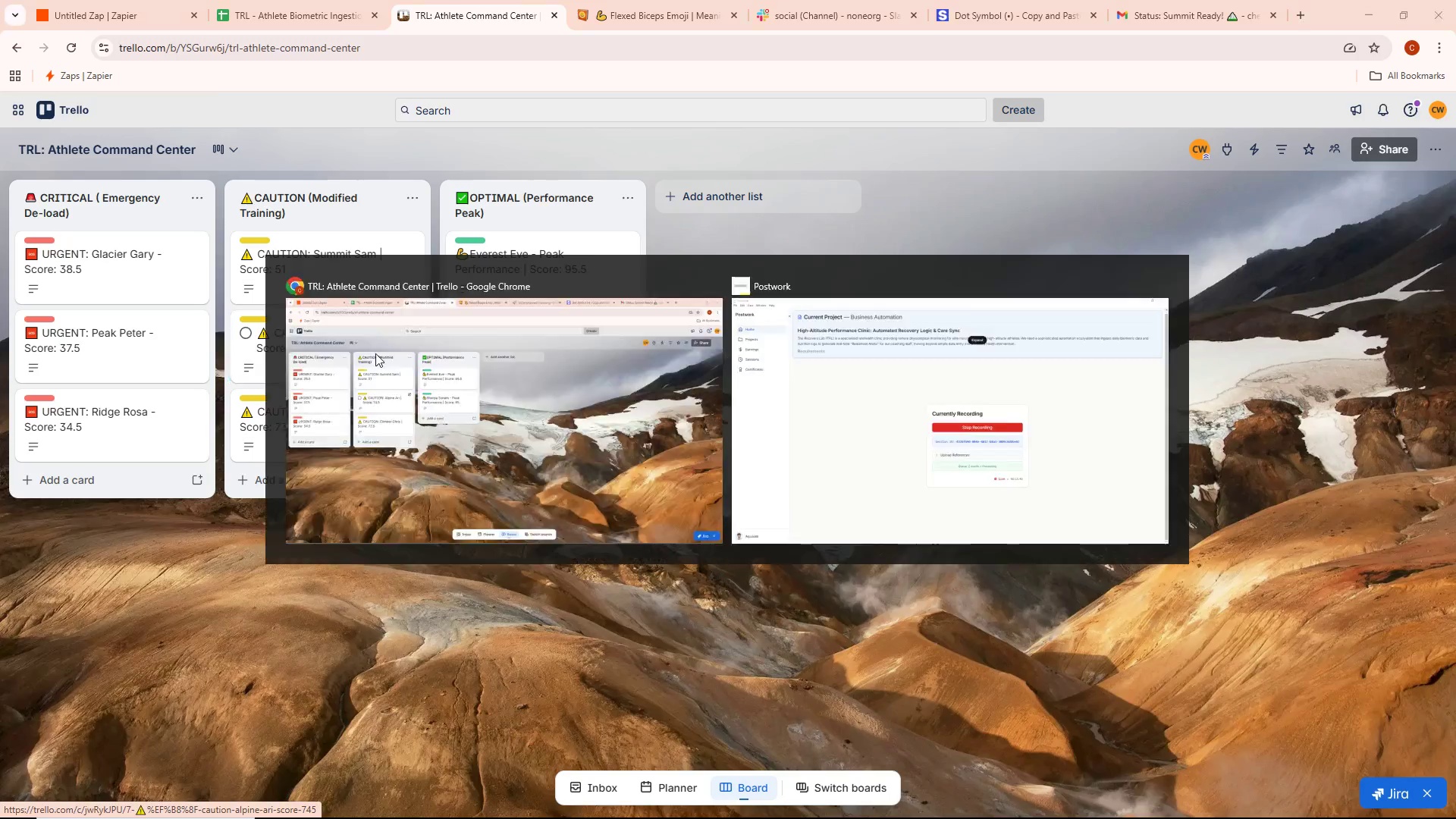 
key(Alt+Tab)